 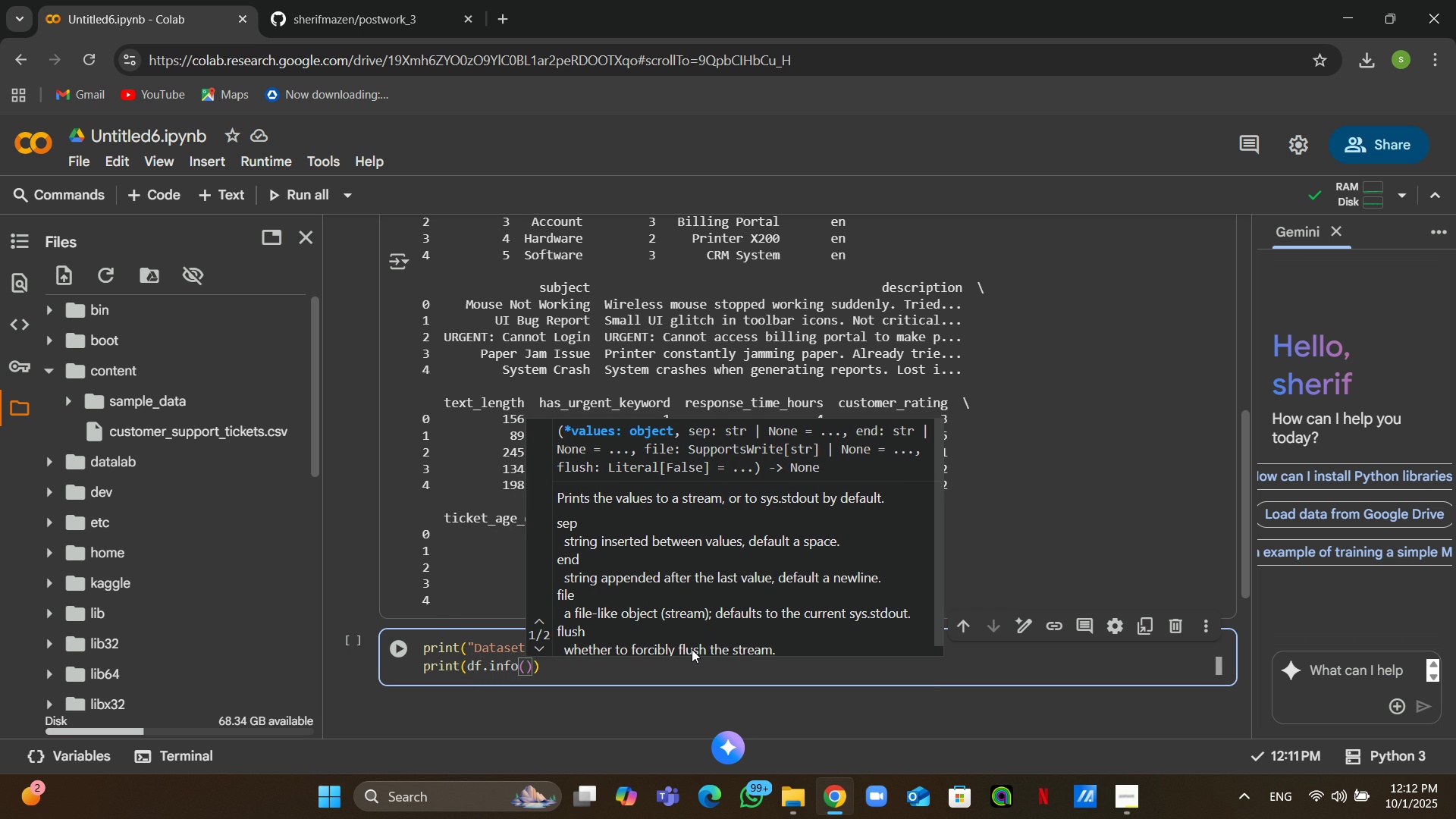 
key(ArrowRight)
 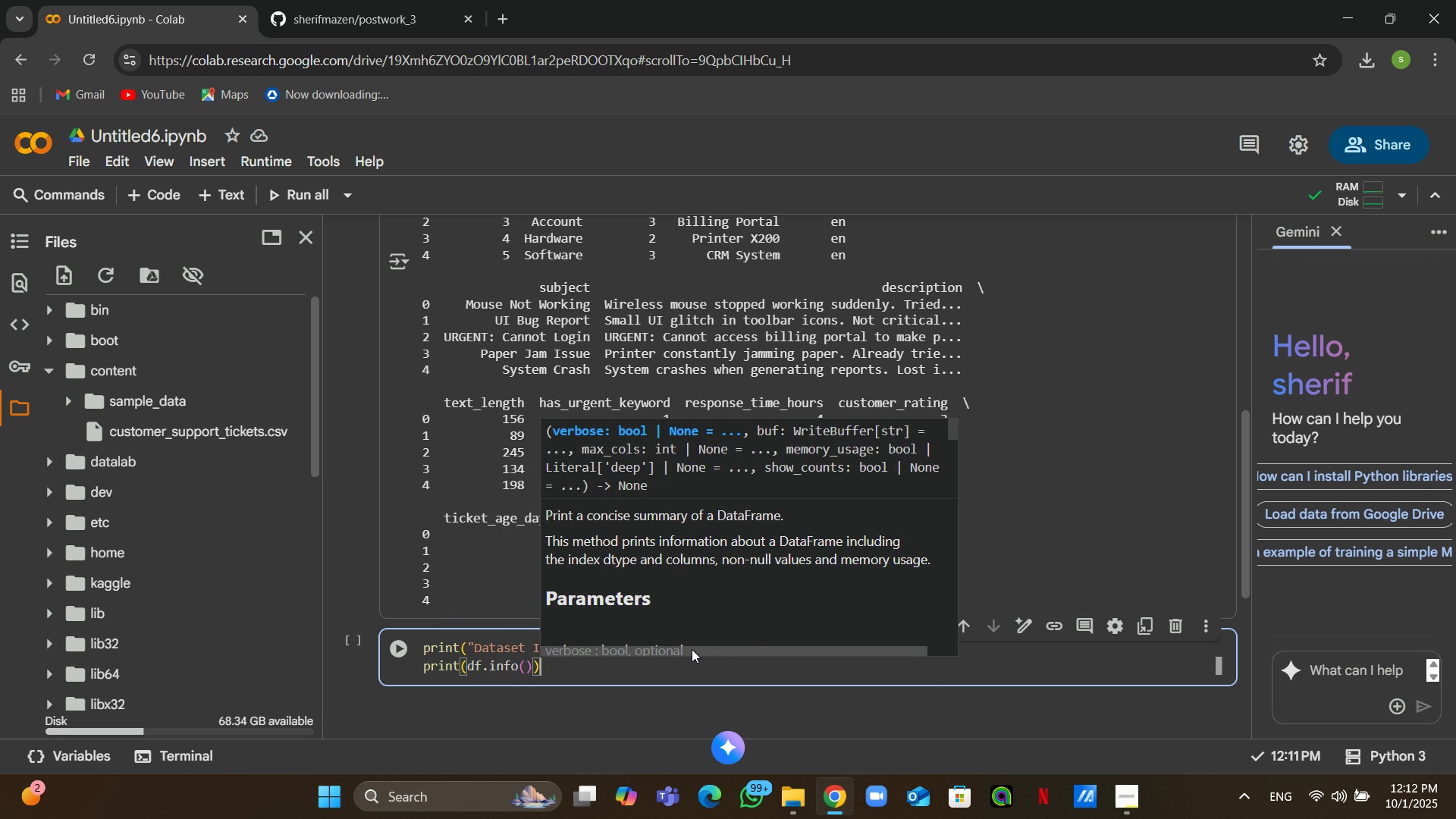 
key(ArrowRight)
 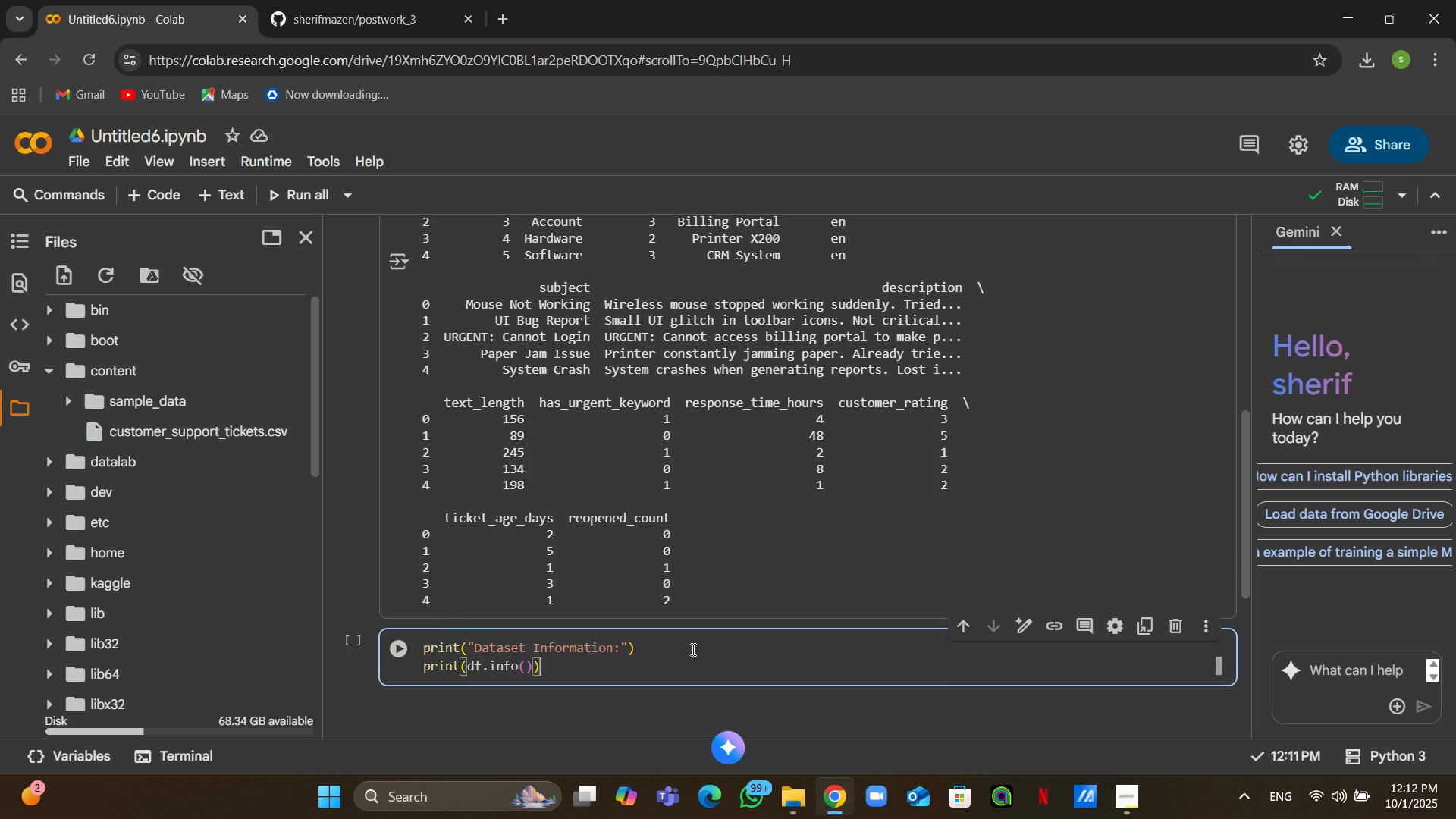 
key(Enter)
 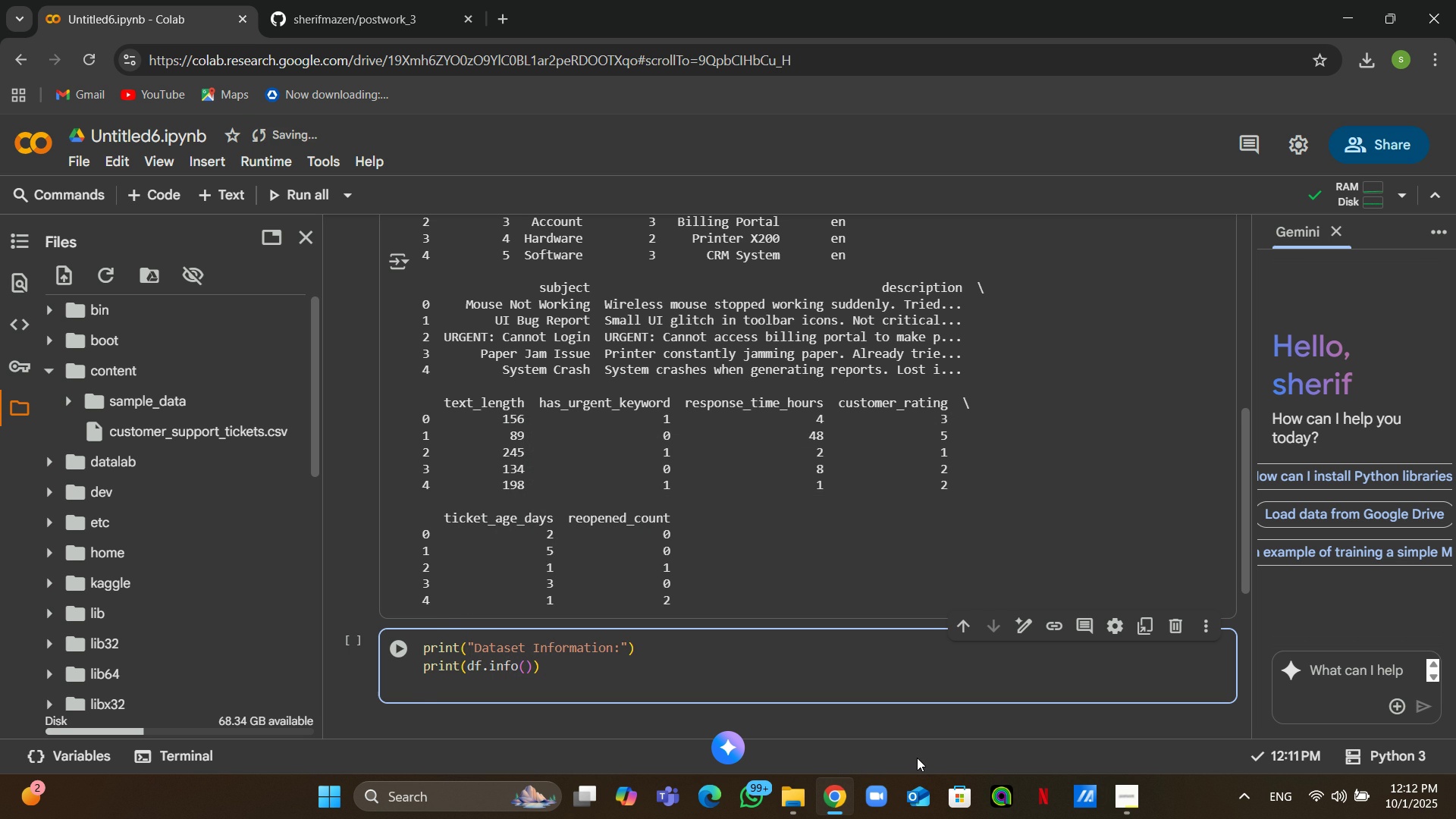 
wait(11.48)
 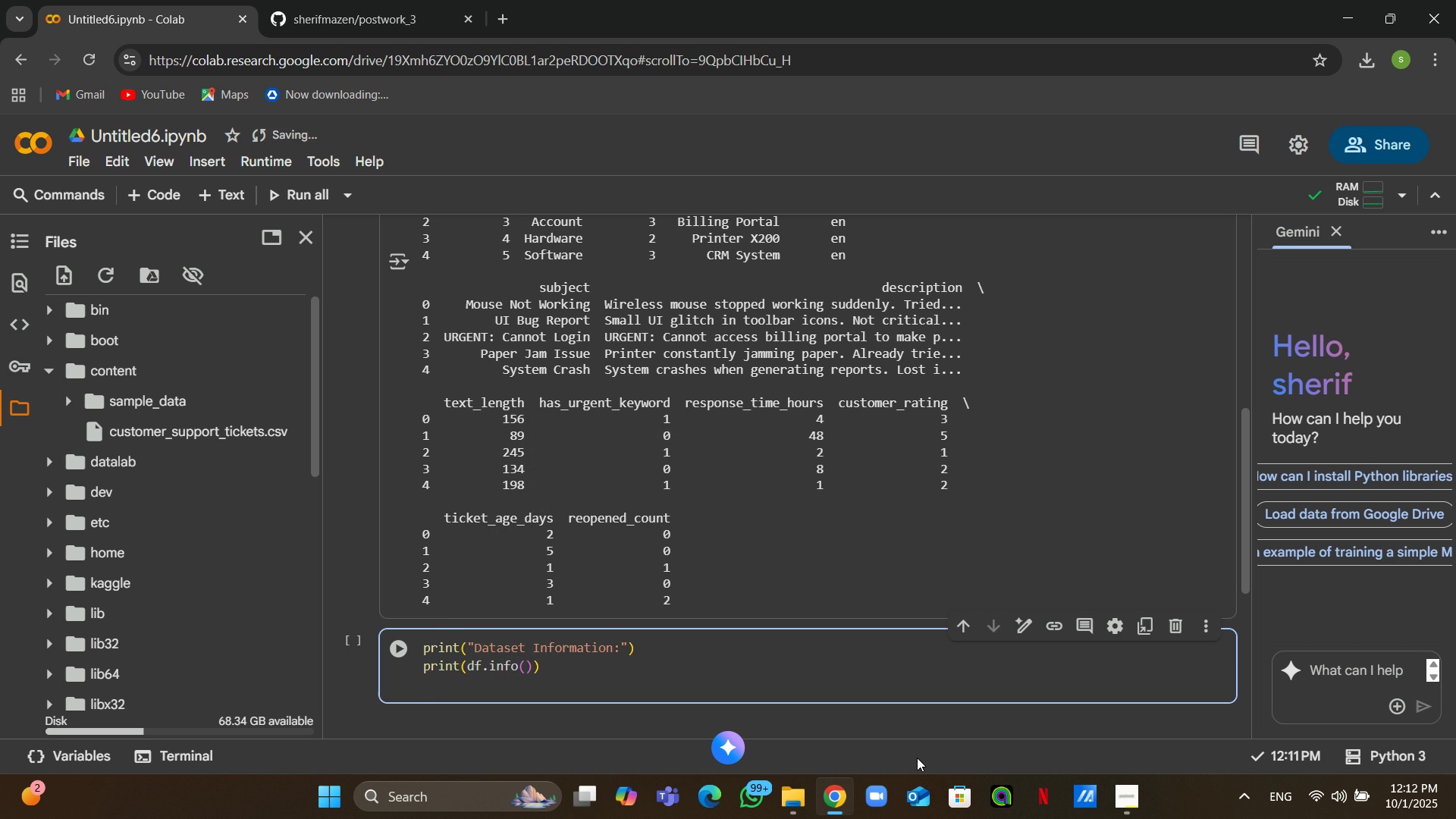 
key(Enter)
 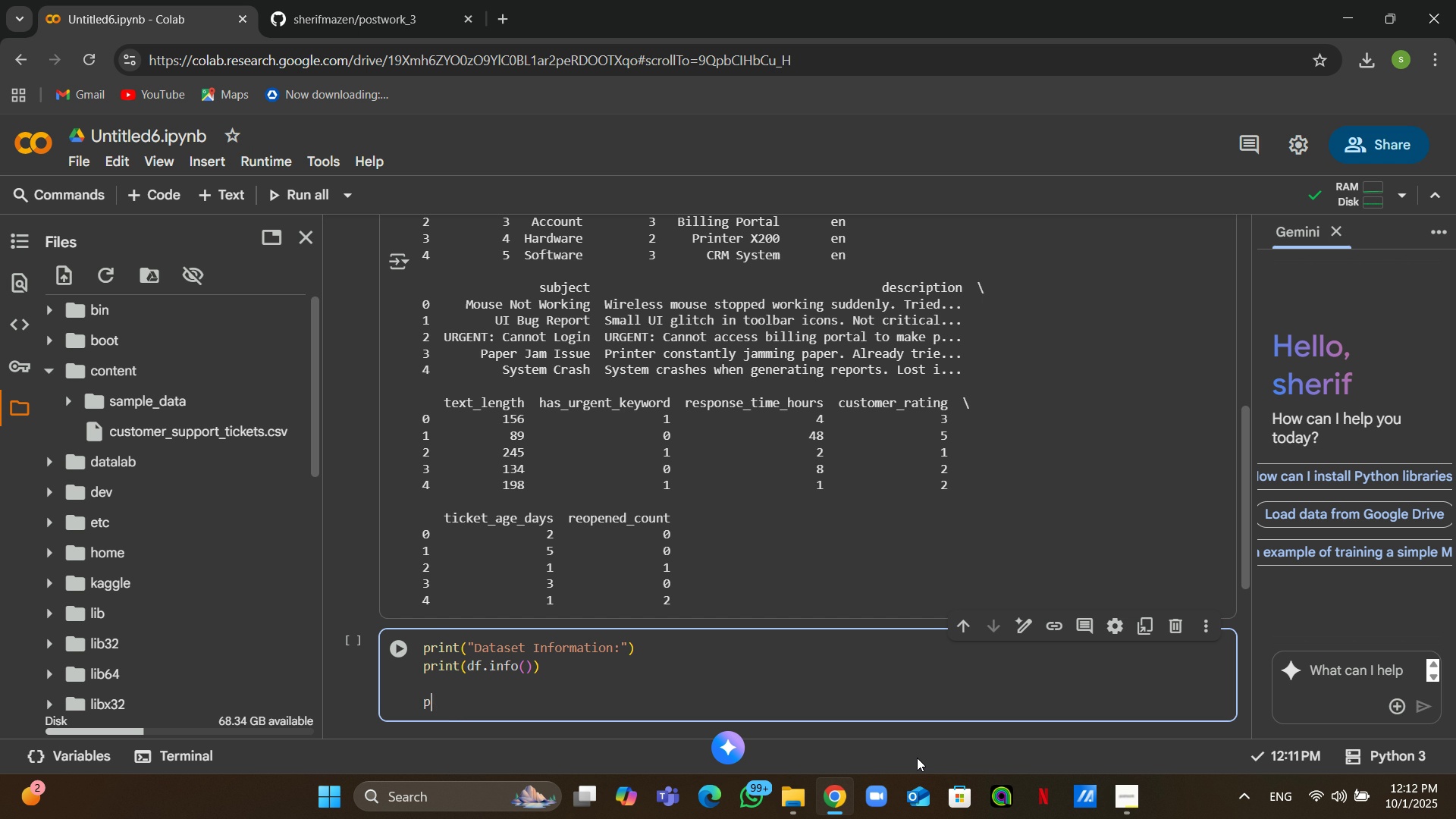 
type(print)